 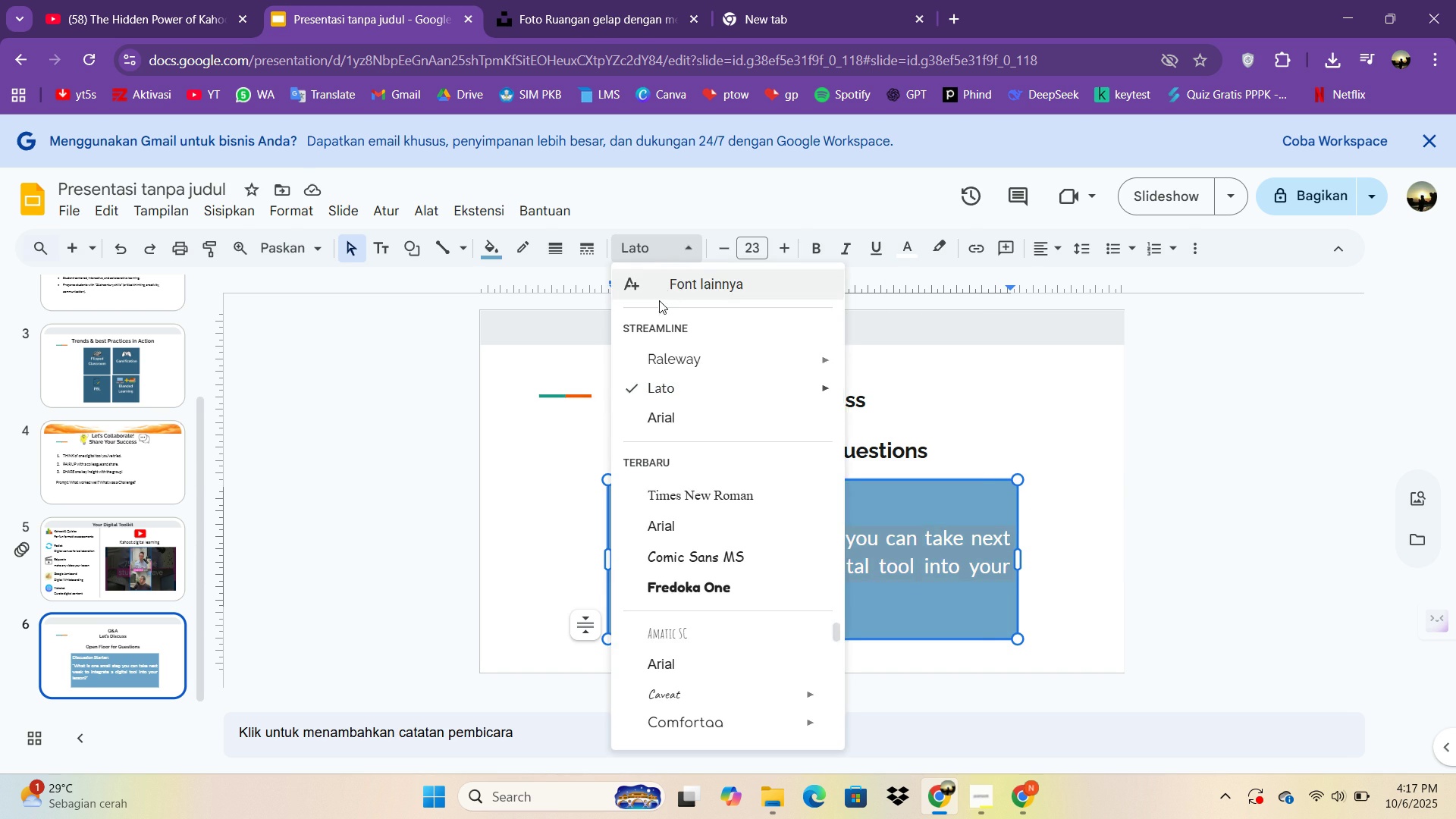 
left_click([661, 419])
 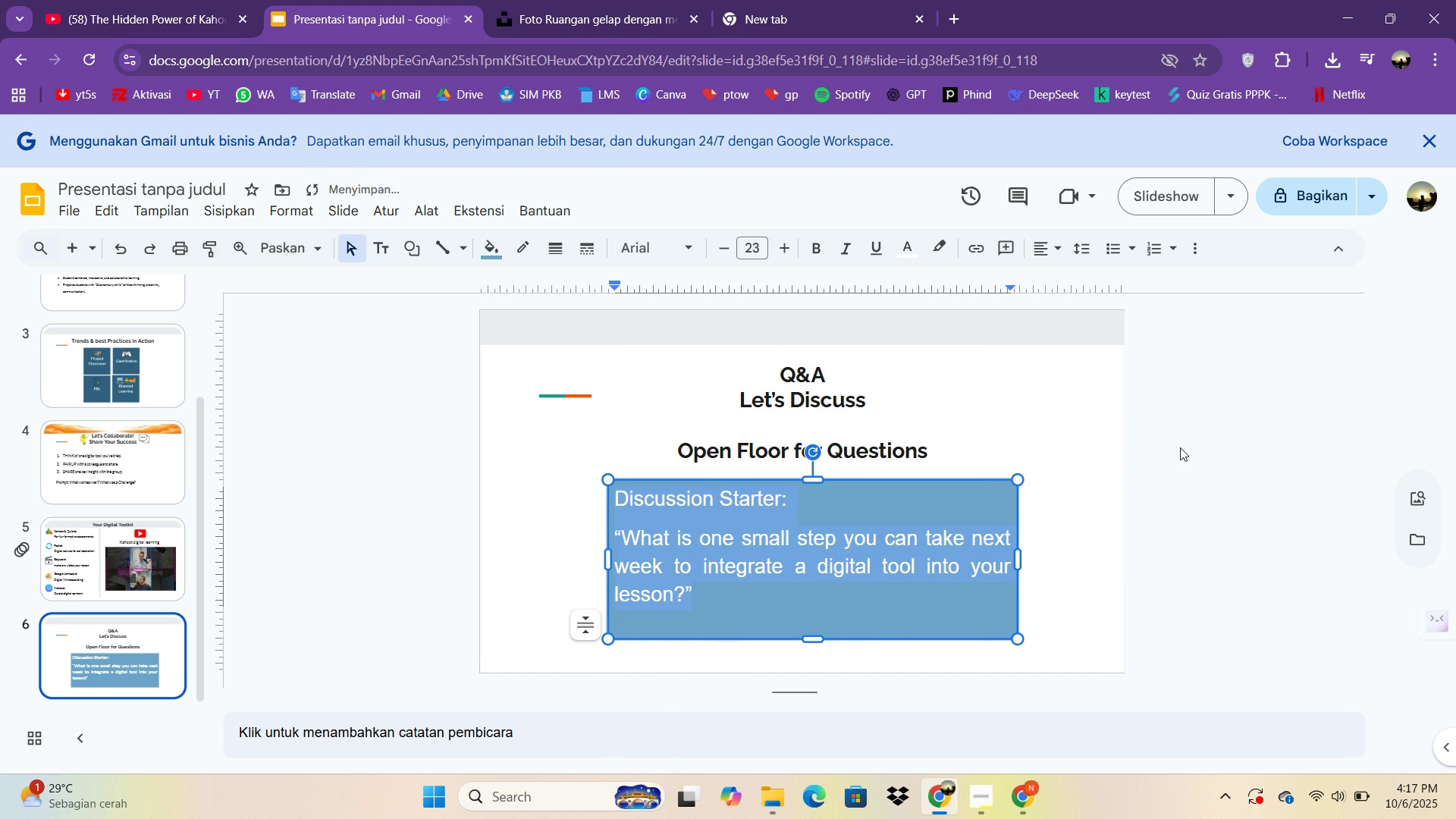 
left_click([1181, 447])
 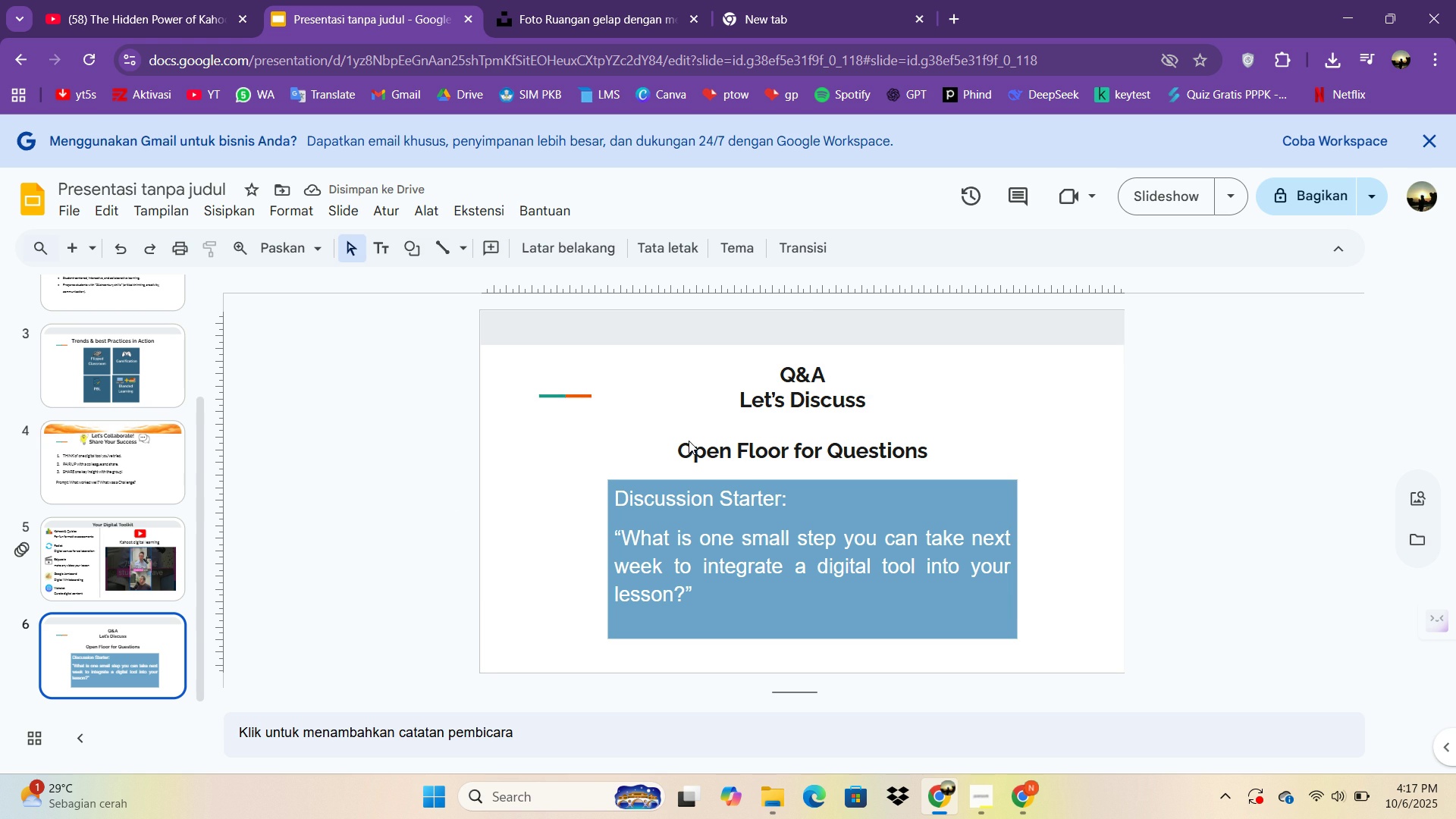 
left_click([833, 394])
 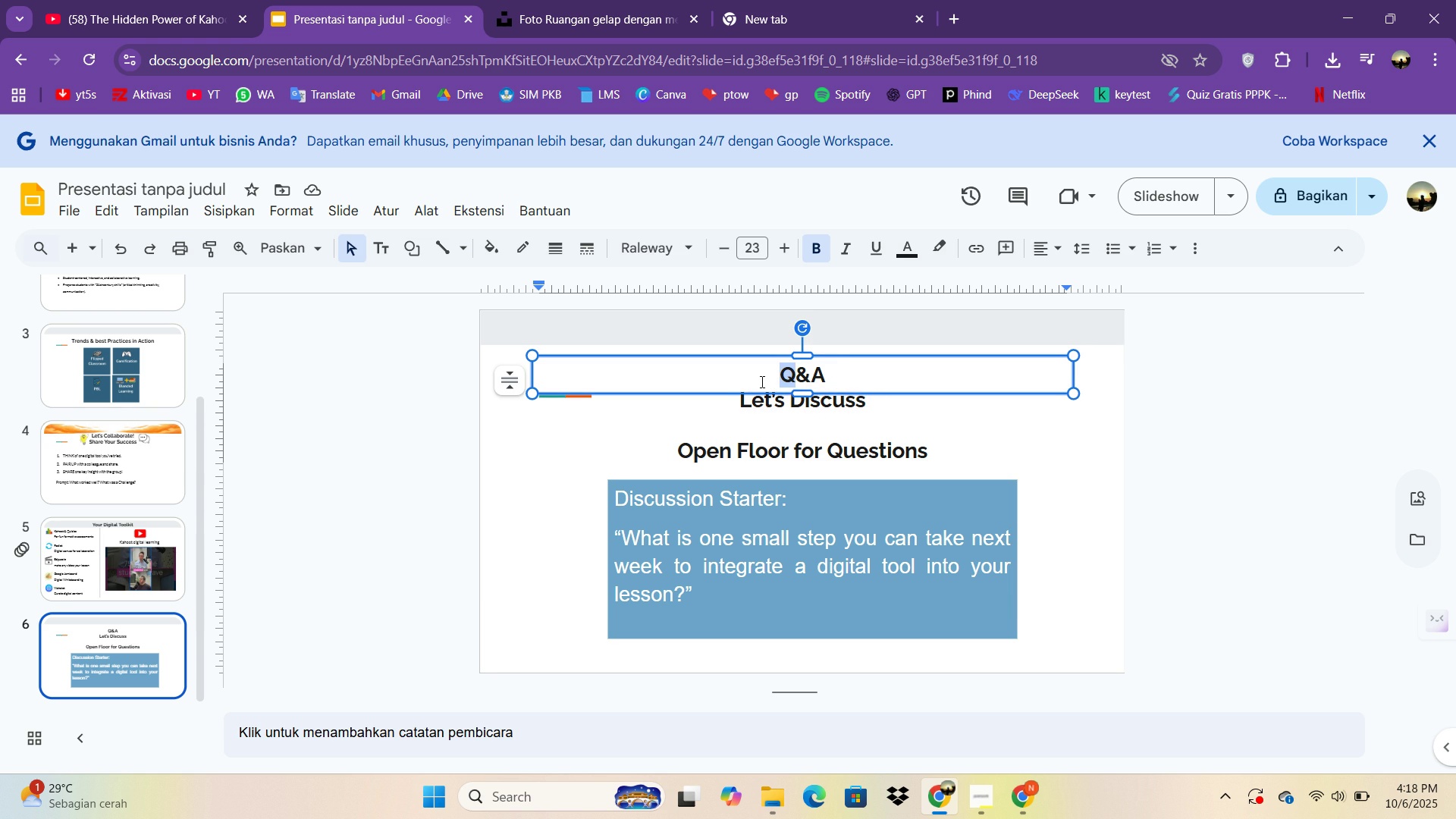 
double_click([761, 381])
 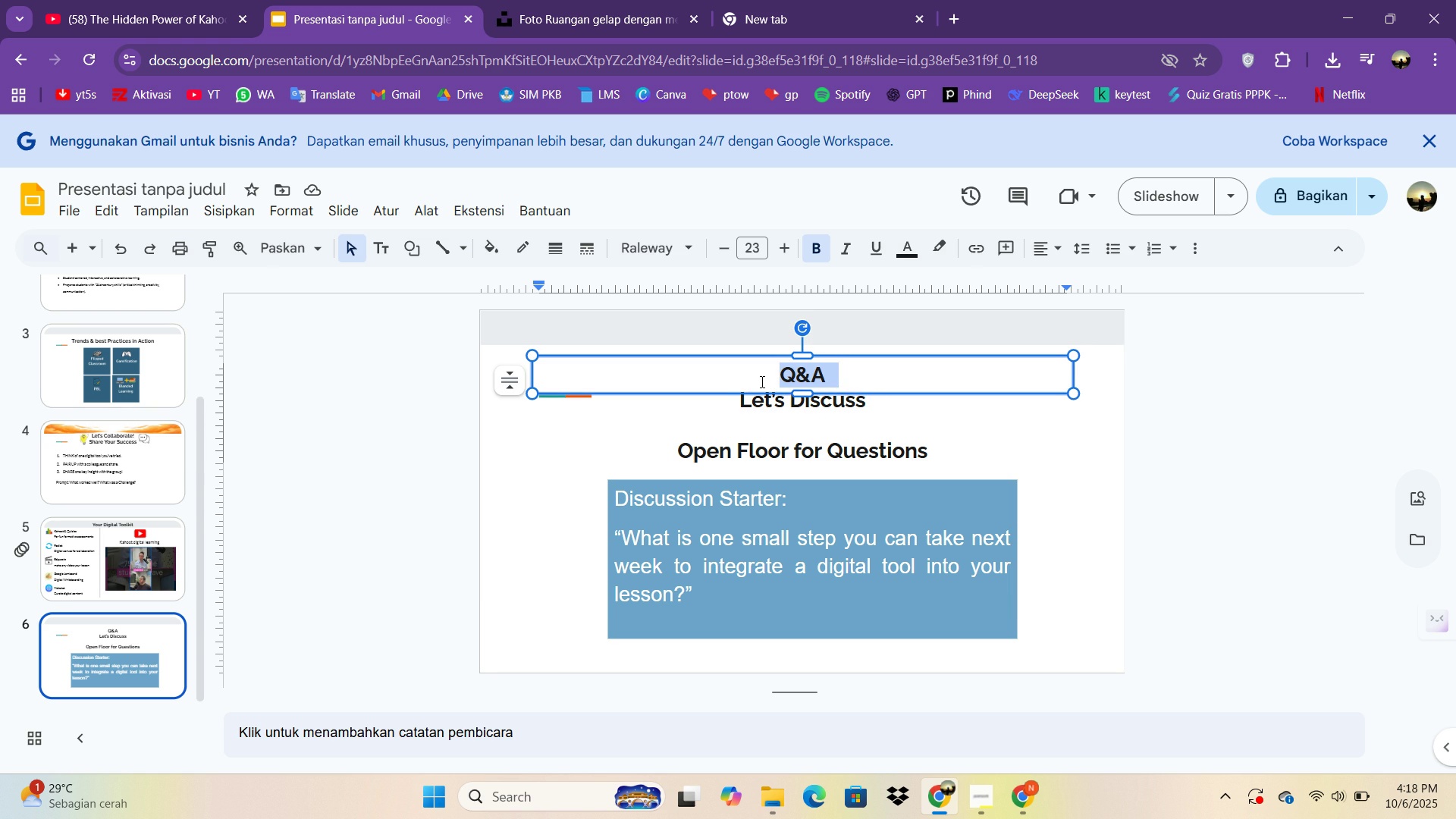 
triple_click([761, 381])
 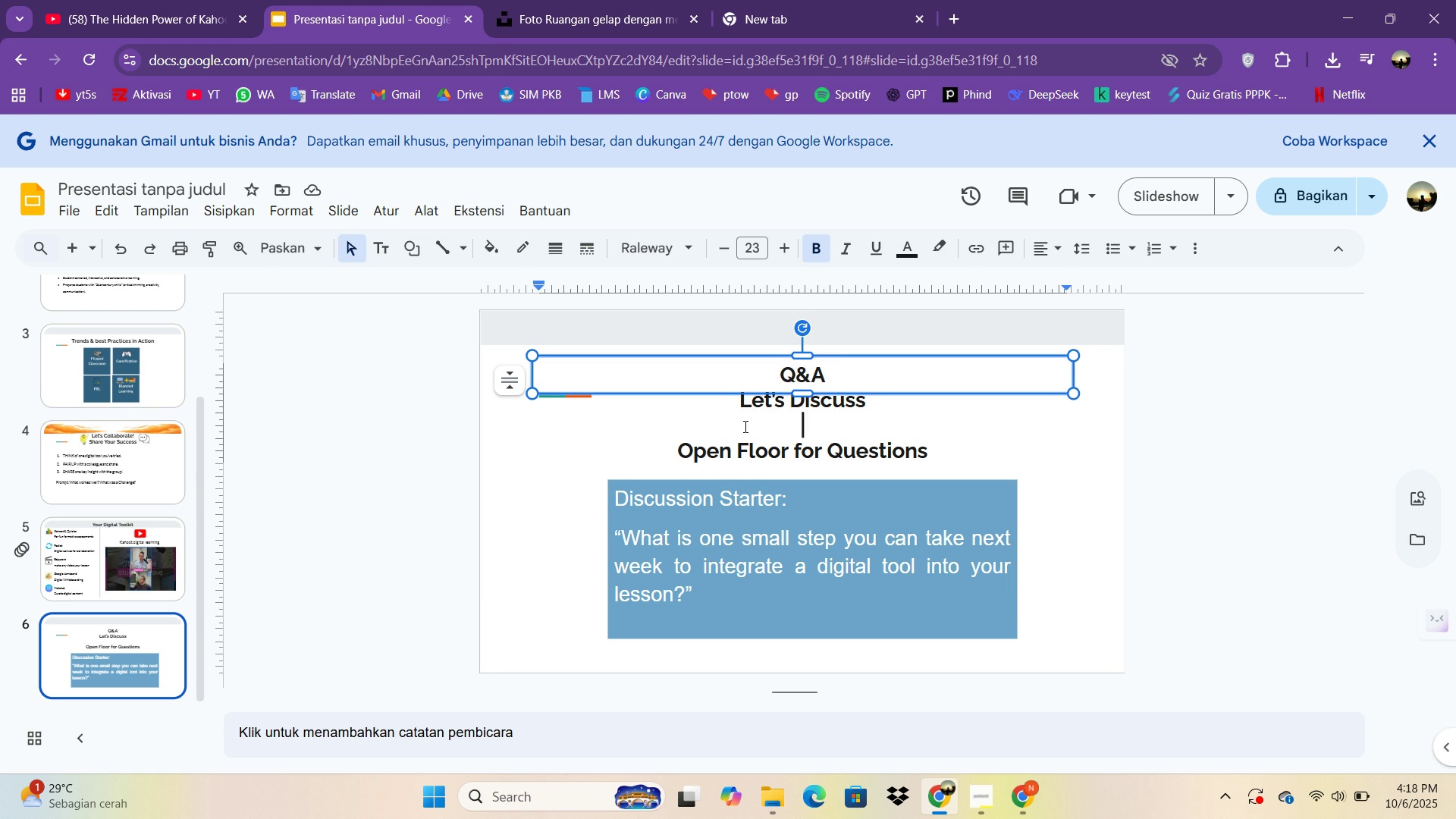 
triple_click([736, 406])
 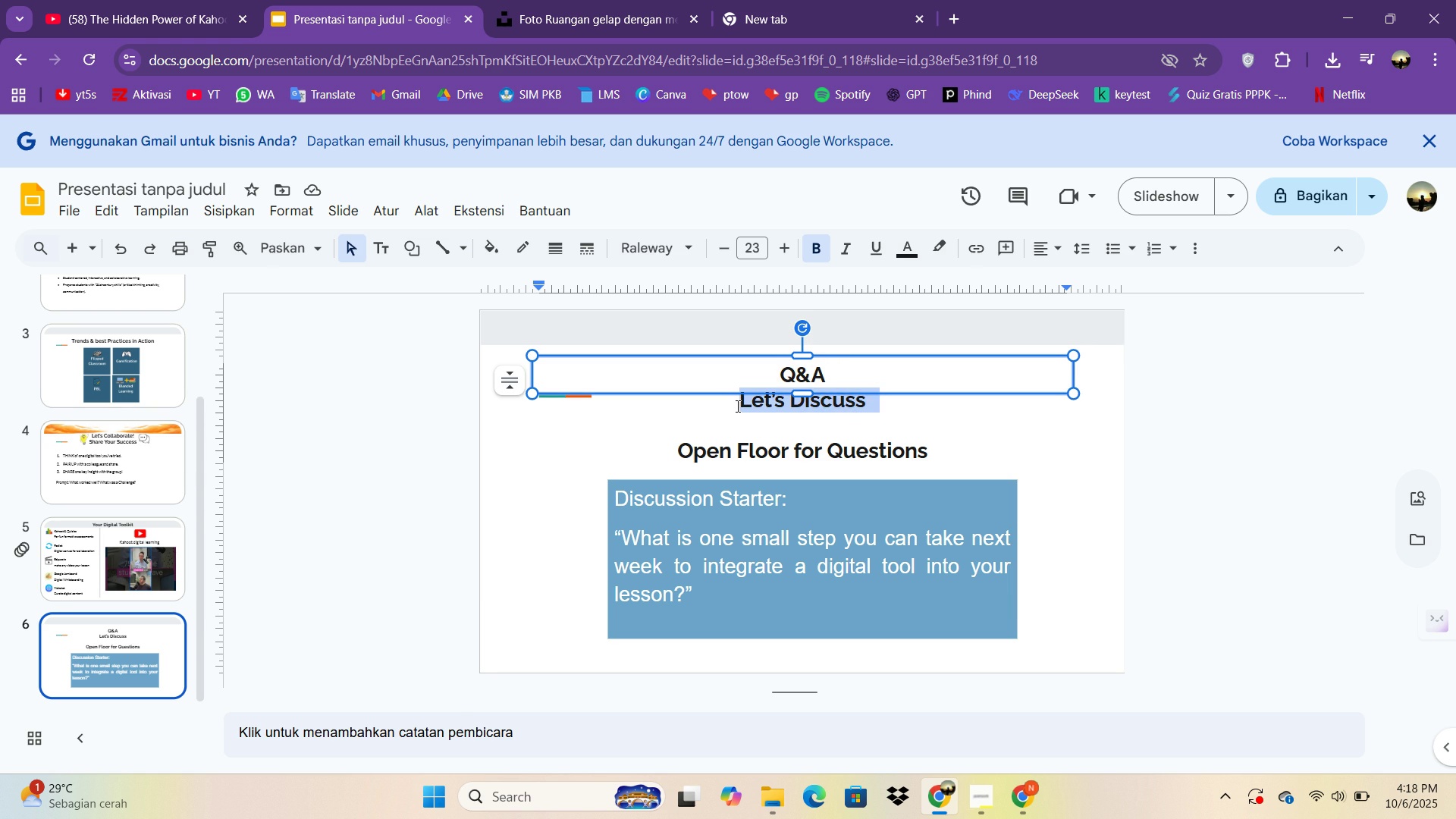 
triple_click([736, 406])
 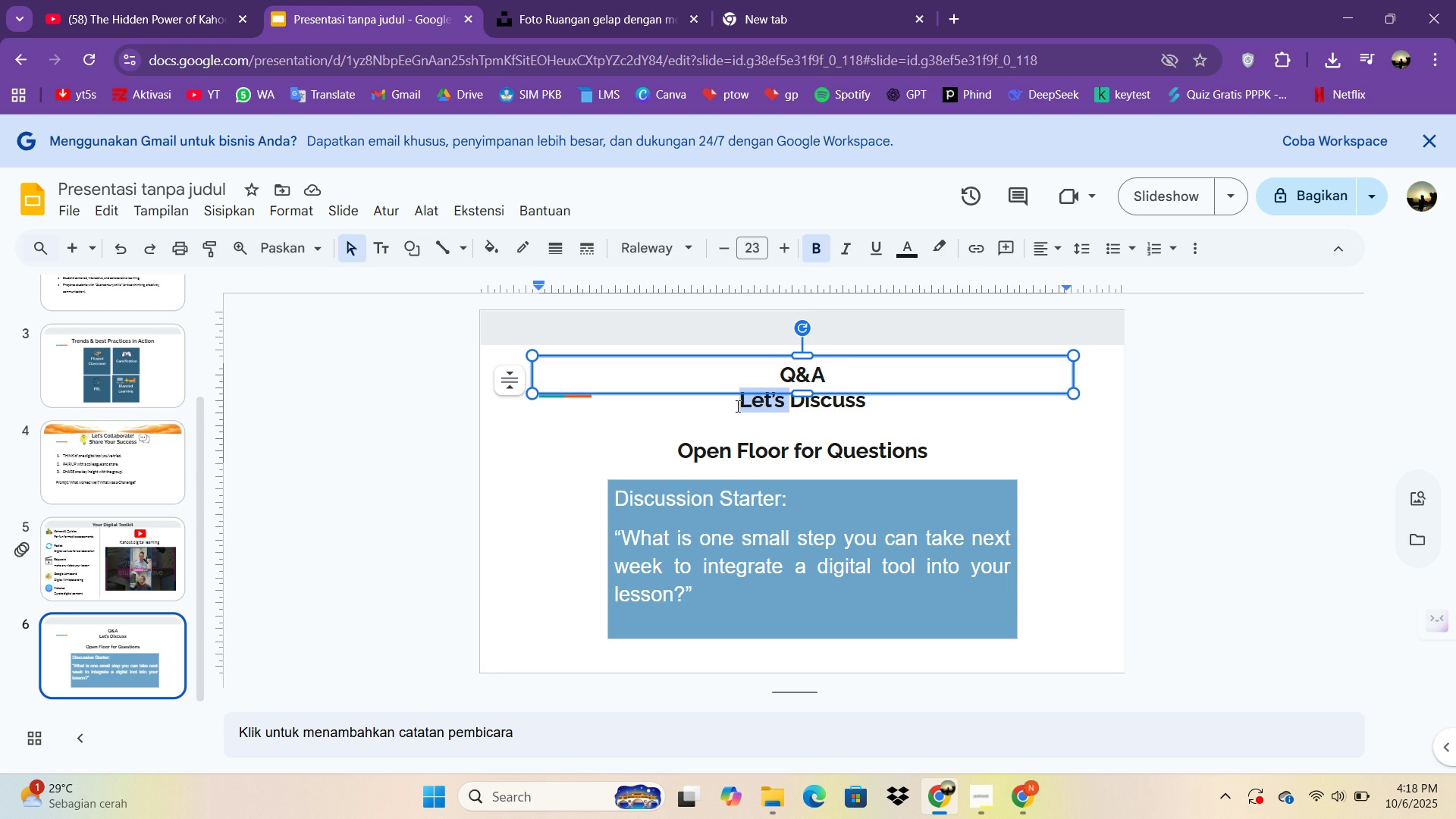 
triple_click([736, 406])
 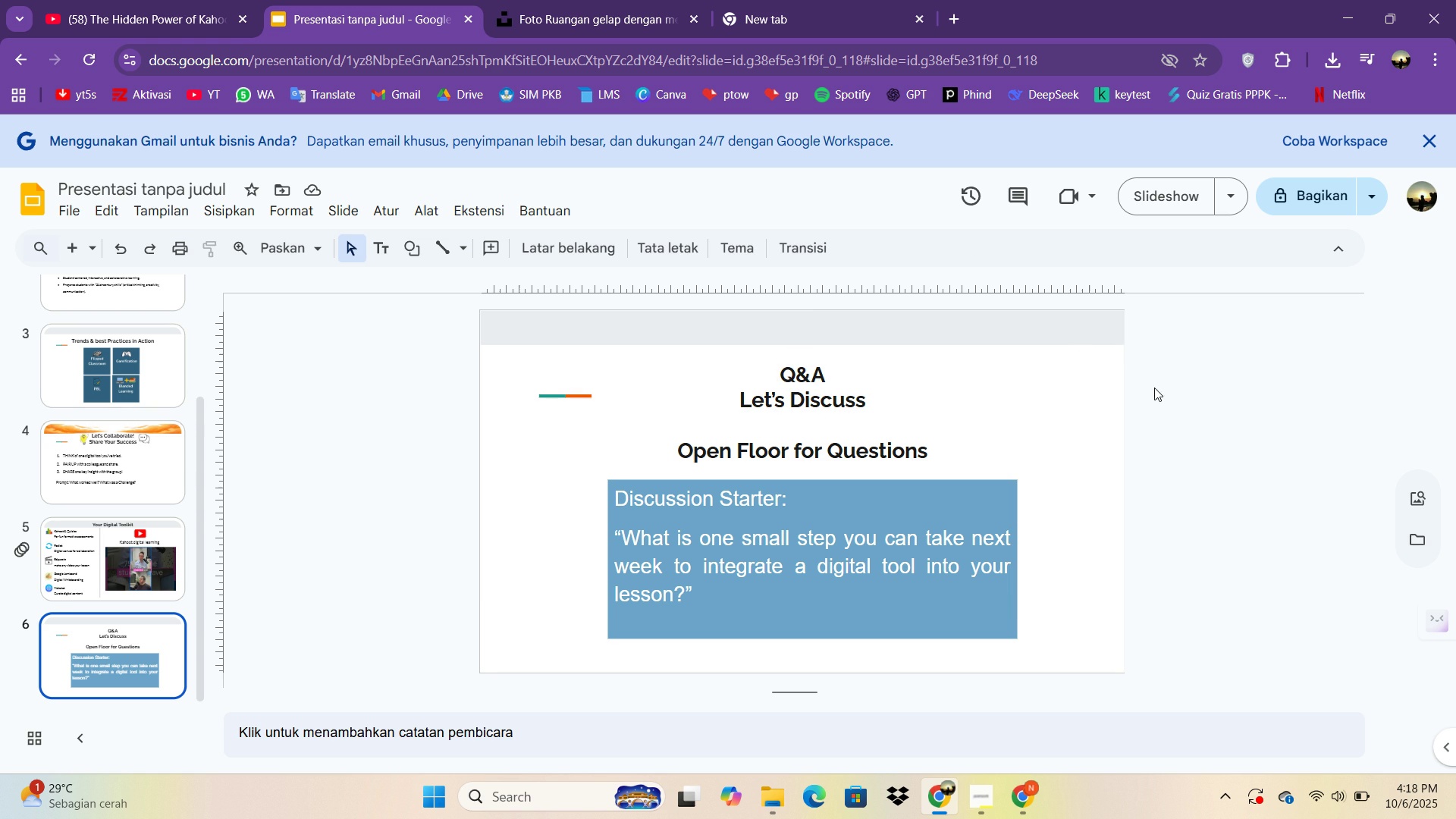 
left_click([1154, 388])
 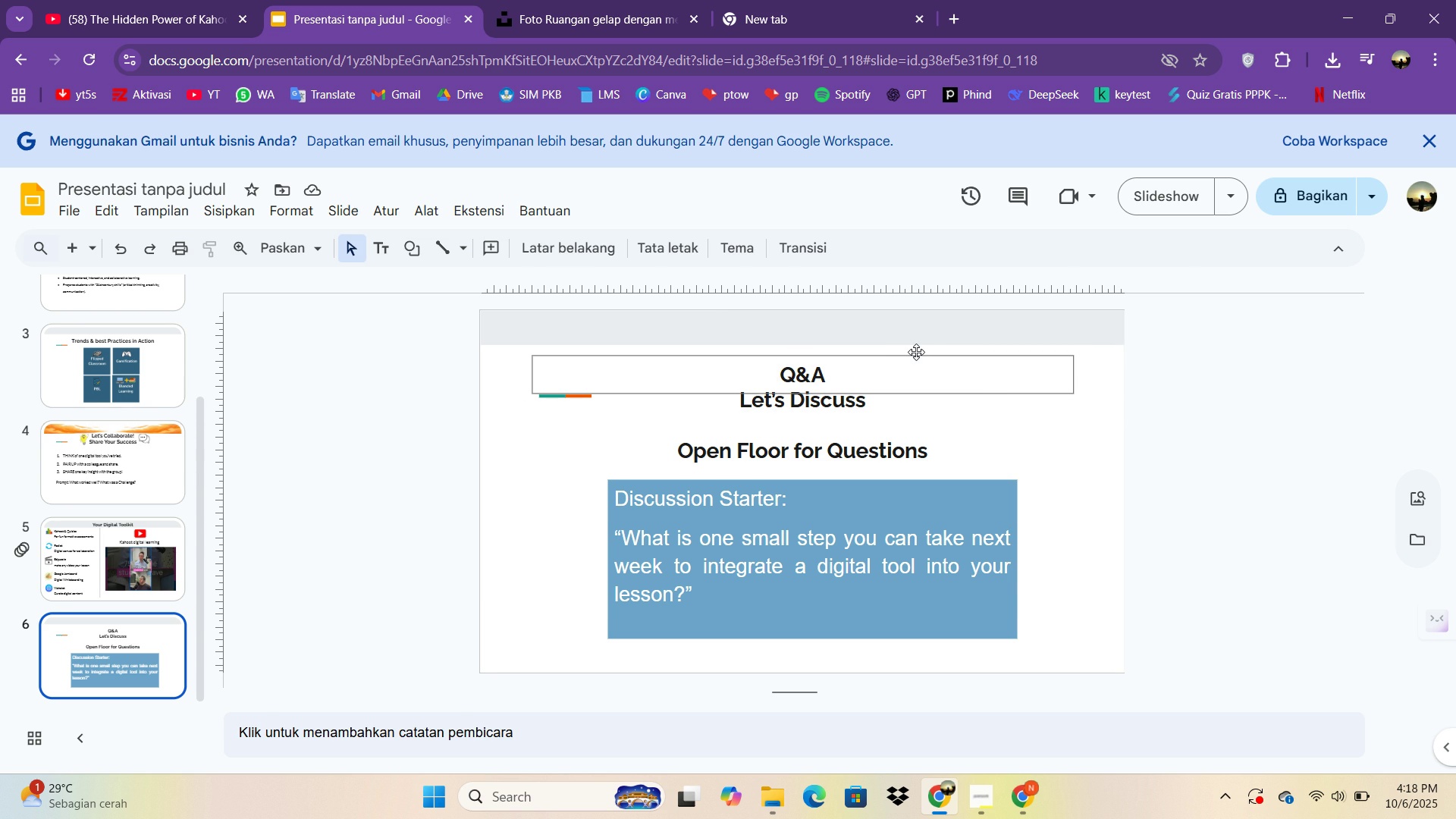 
wait(6.73)
 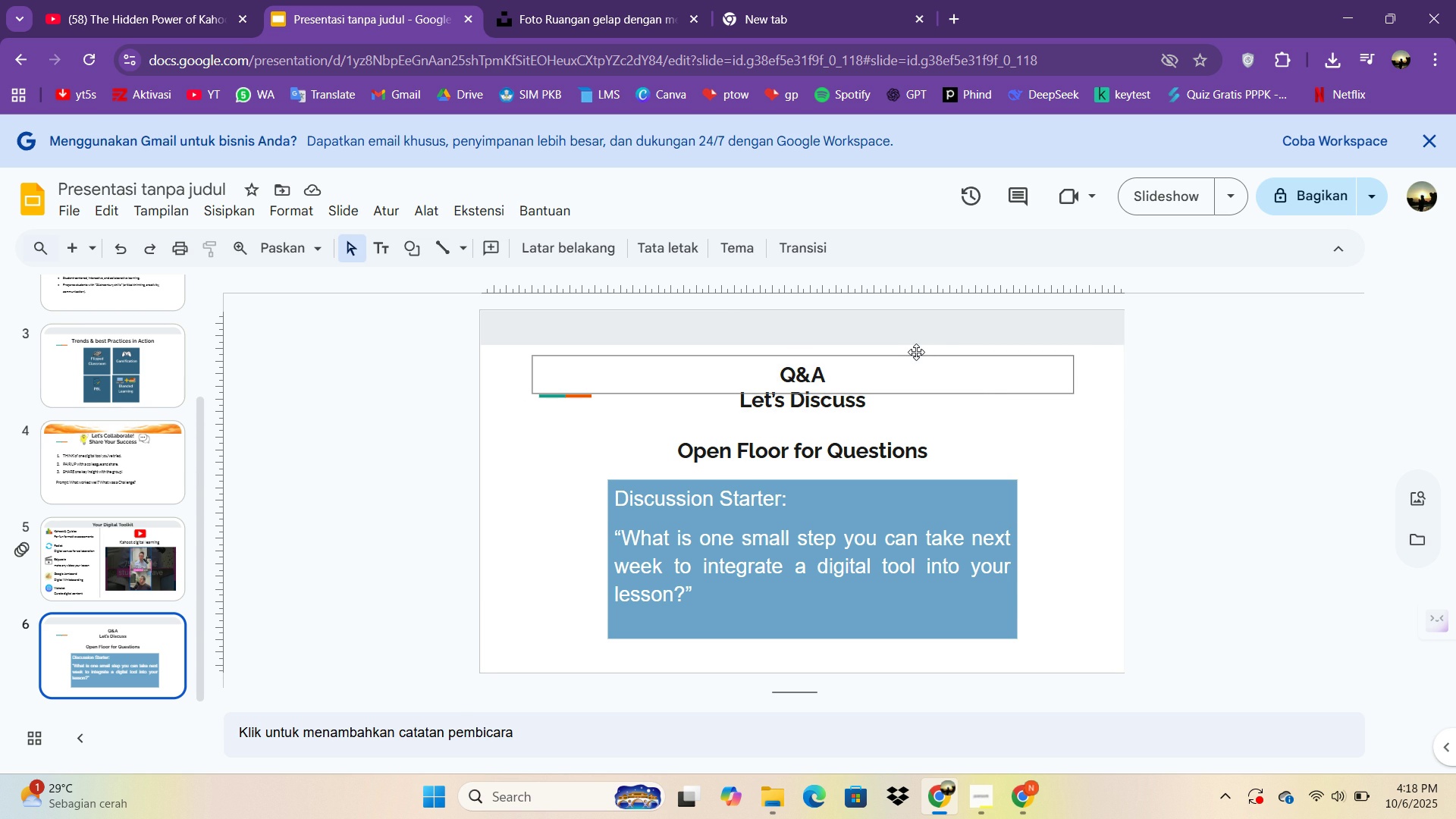 
left_click([1238, 359])
 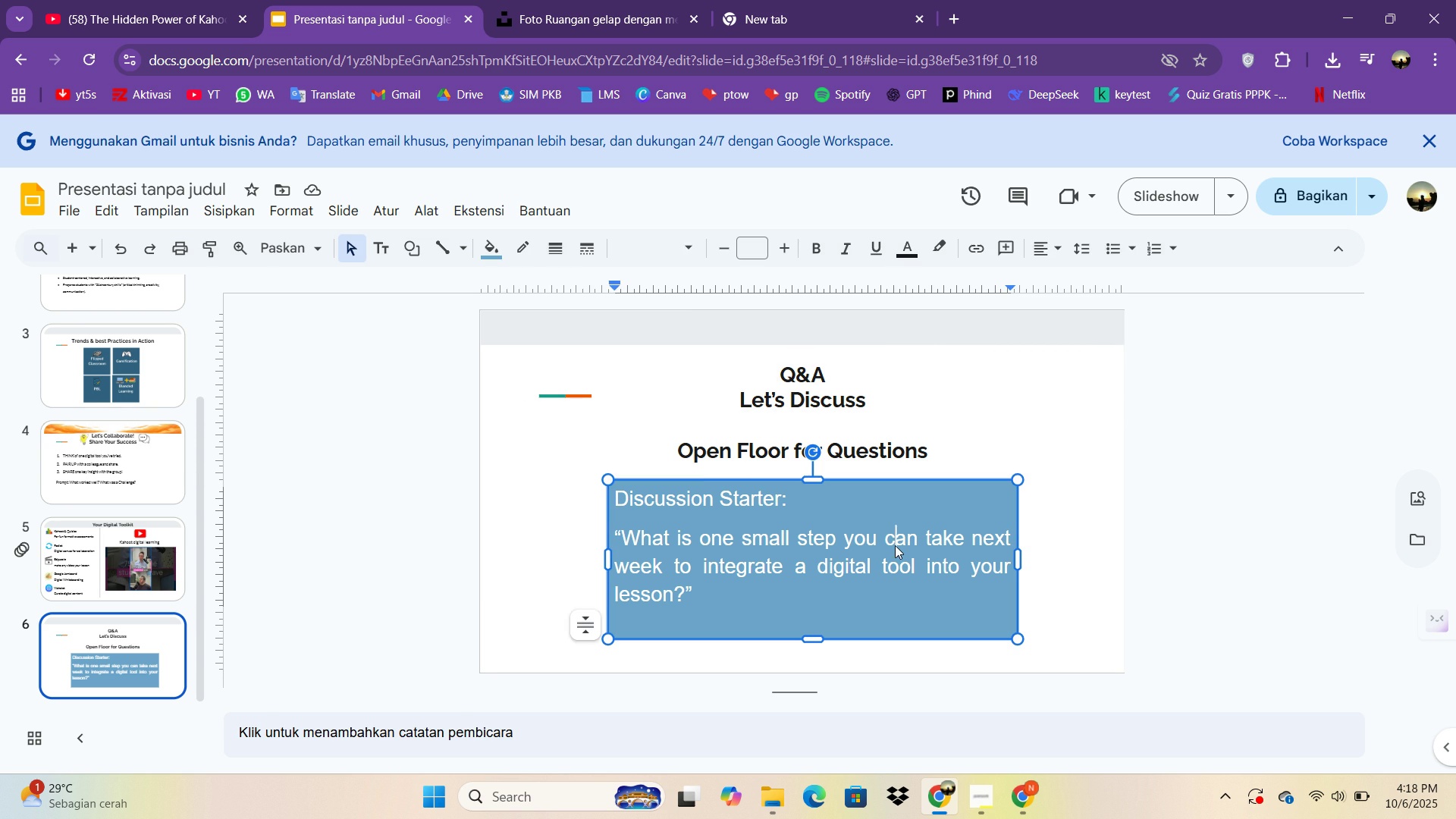 
left_click([895, 550])
 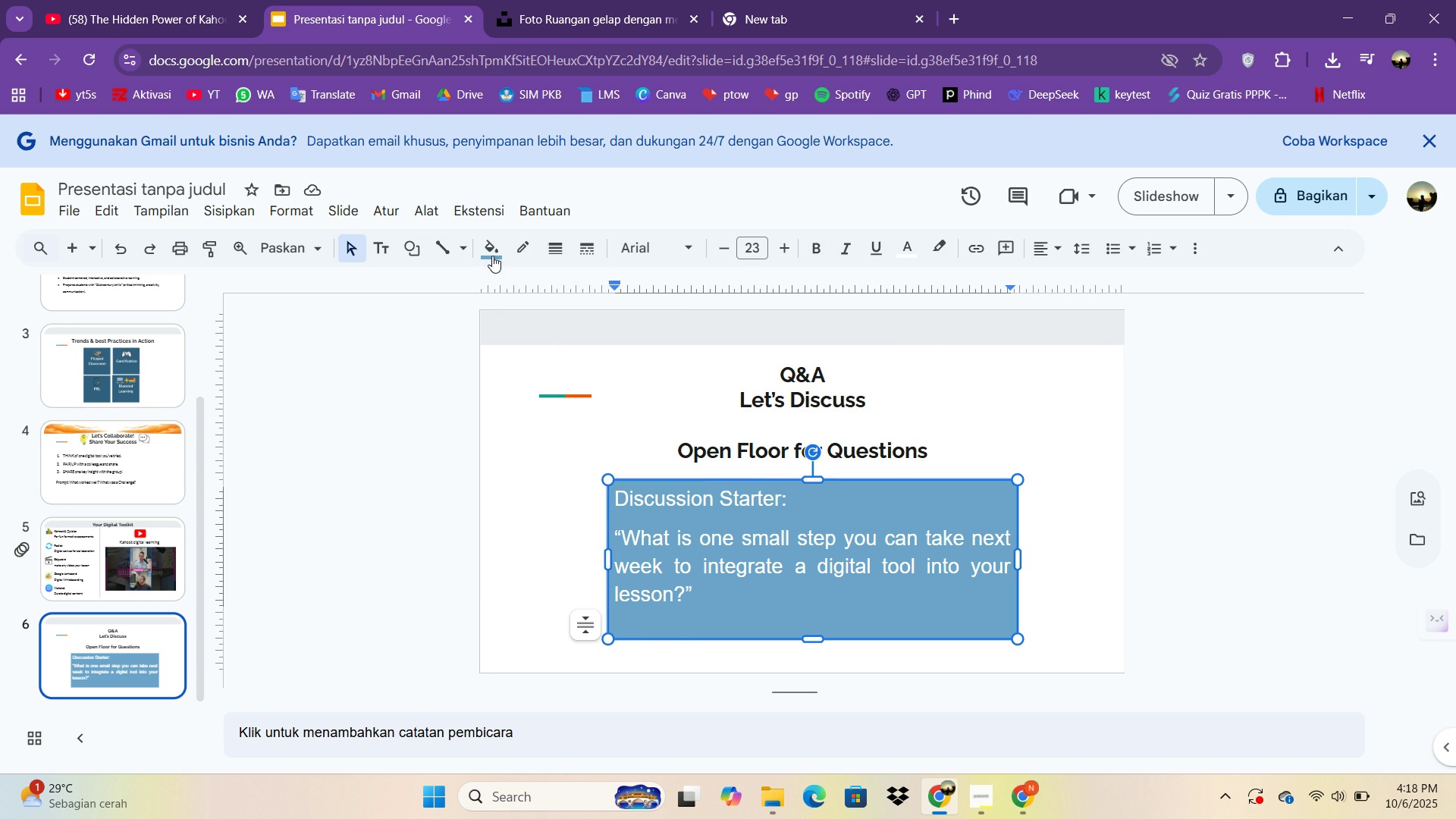 
left_click([492, 253])
 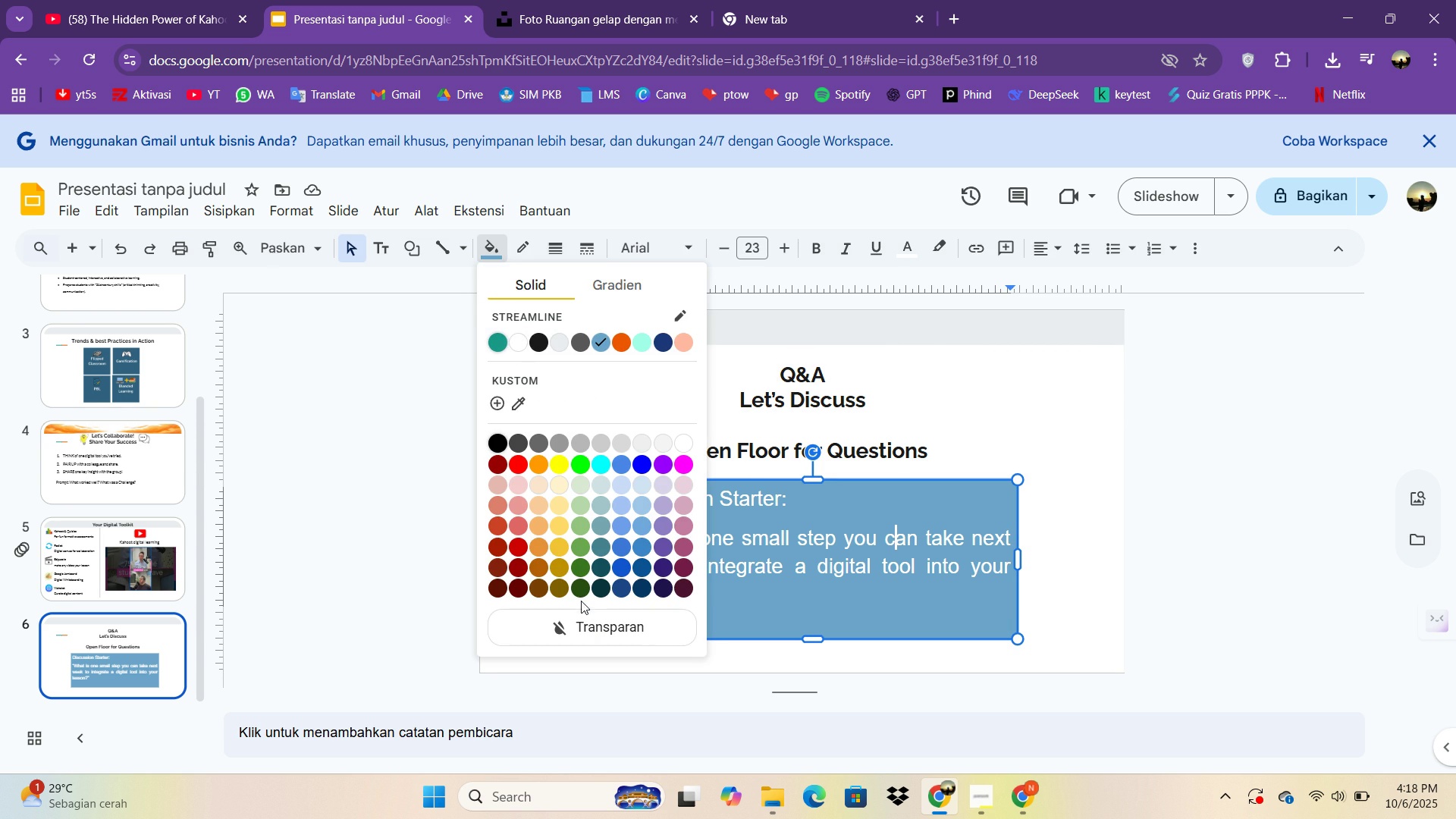 
left_click([581, 622])
 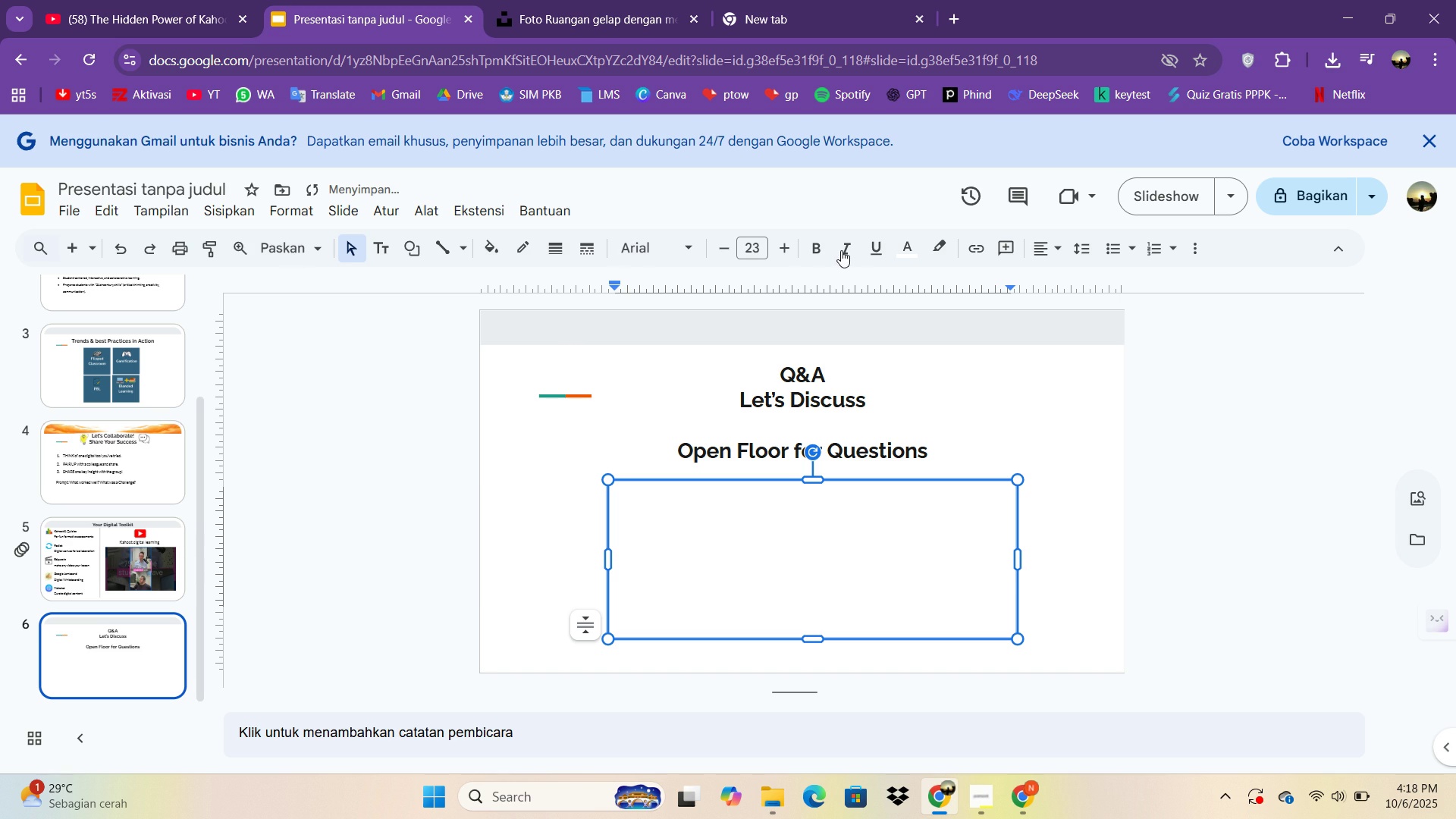 
left_click([898, 240])
 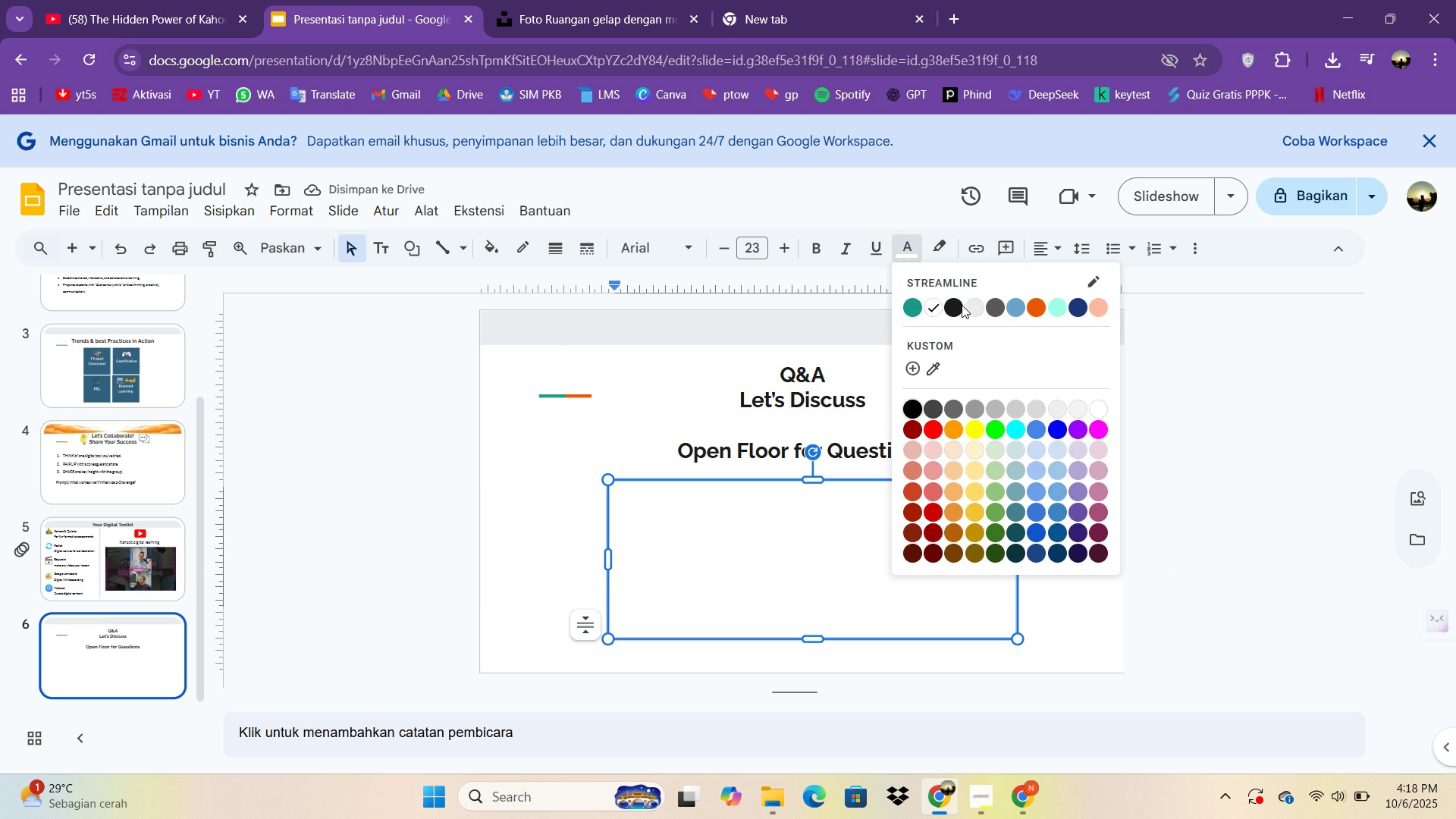 
double_click([953, 305])
 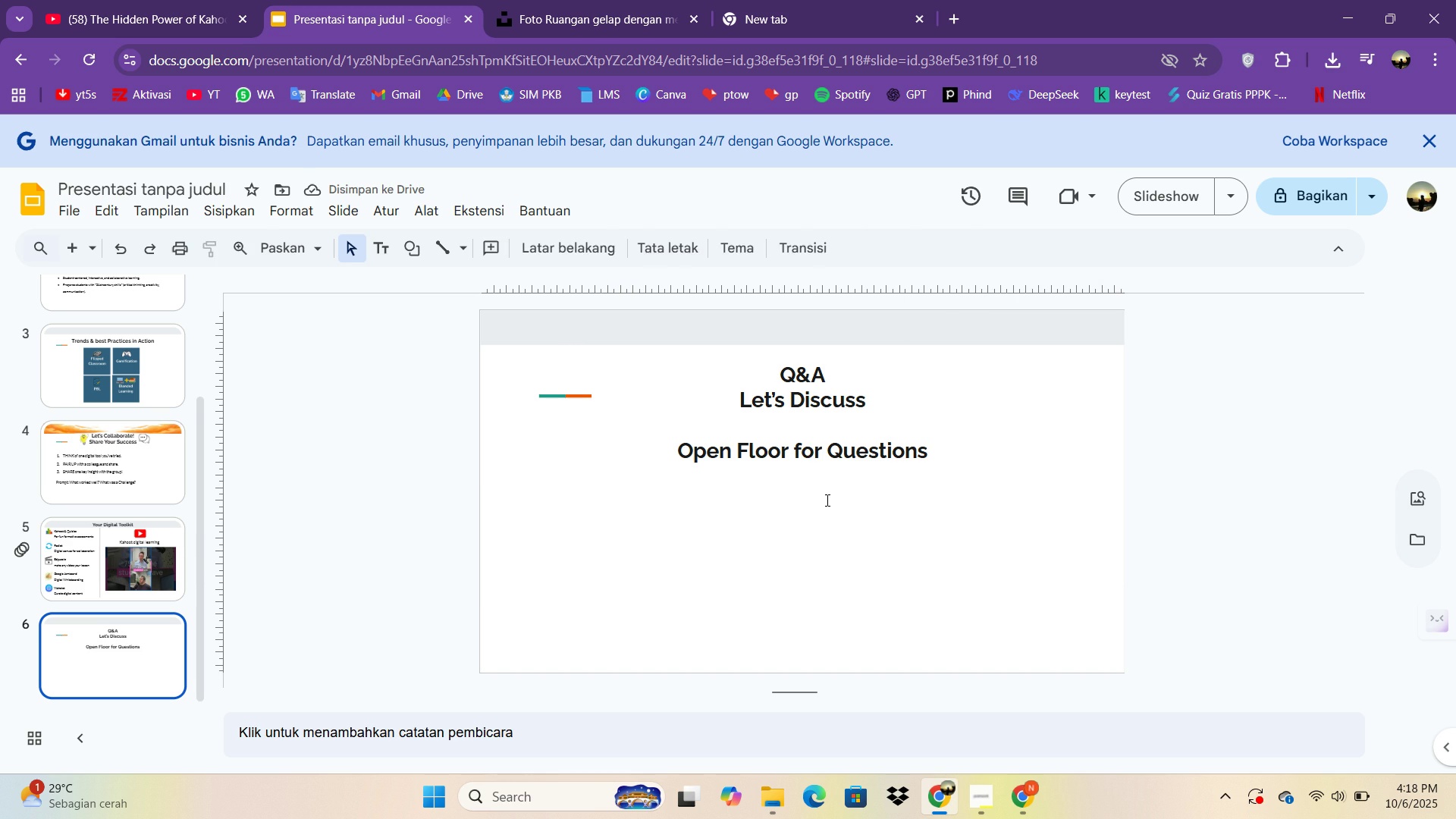 
left_click([826, 500])
 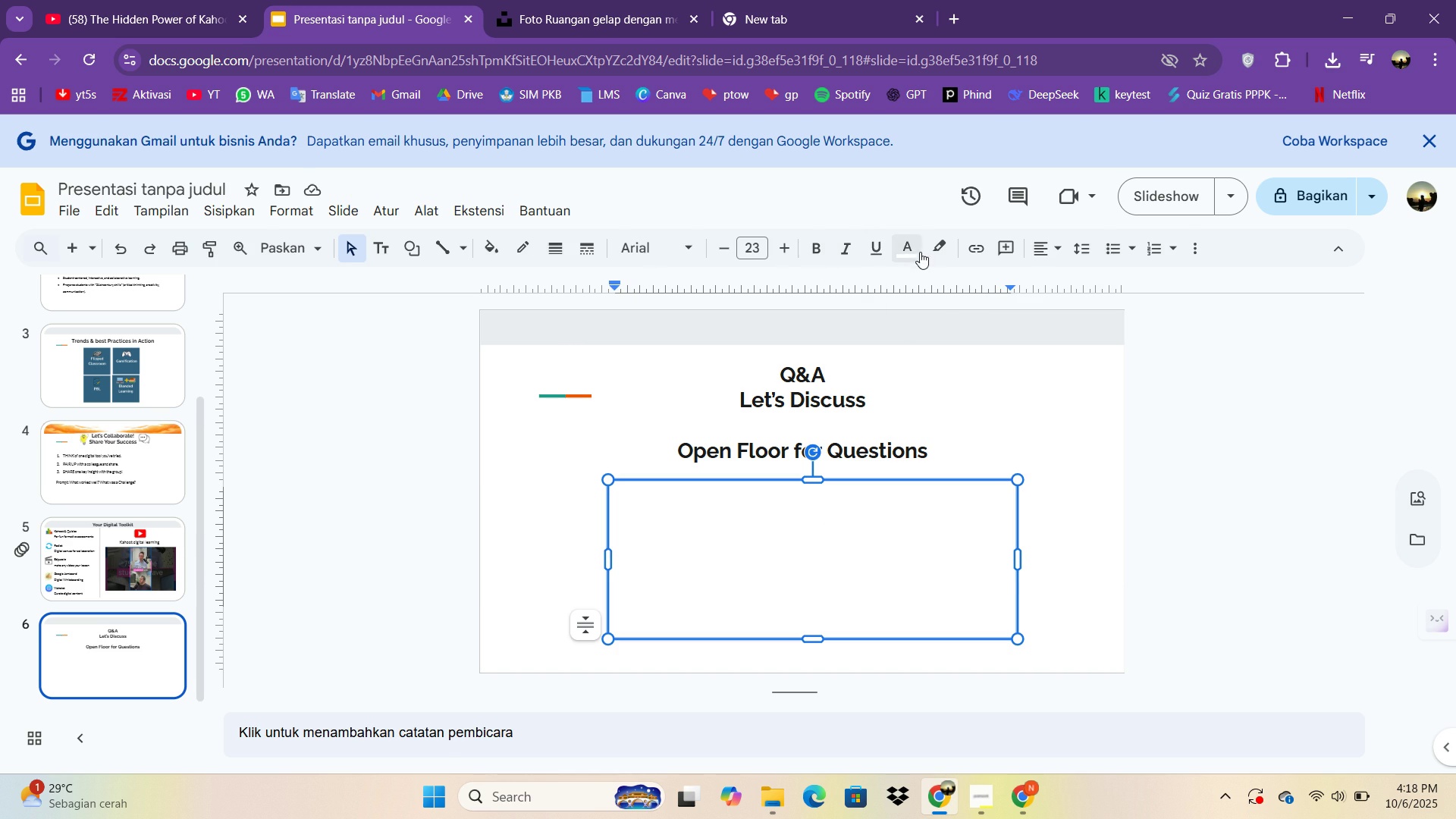 
left_click([909, 248])
 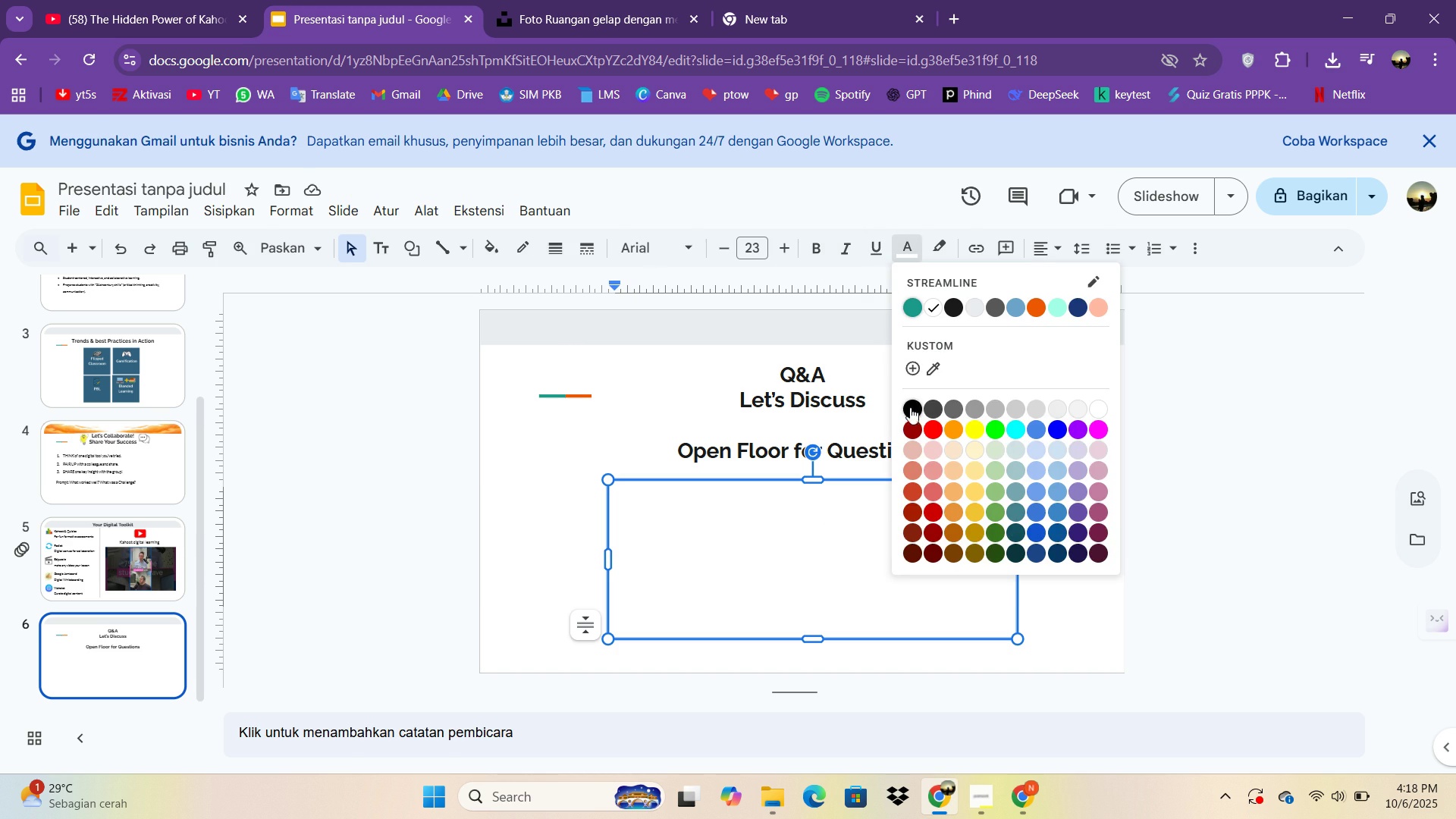 
left_click([910, 407])